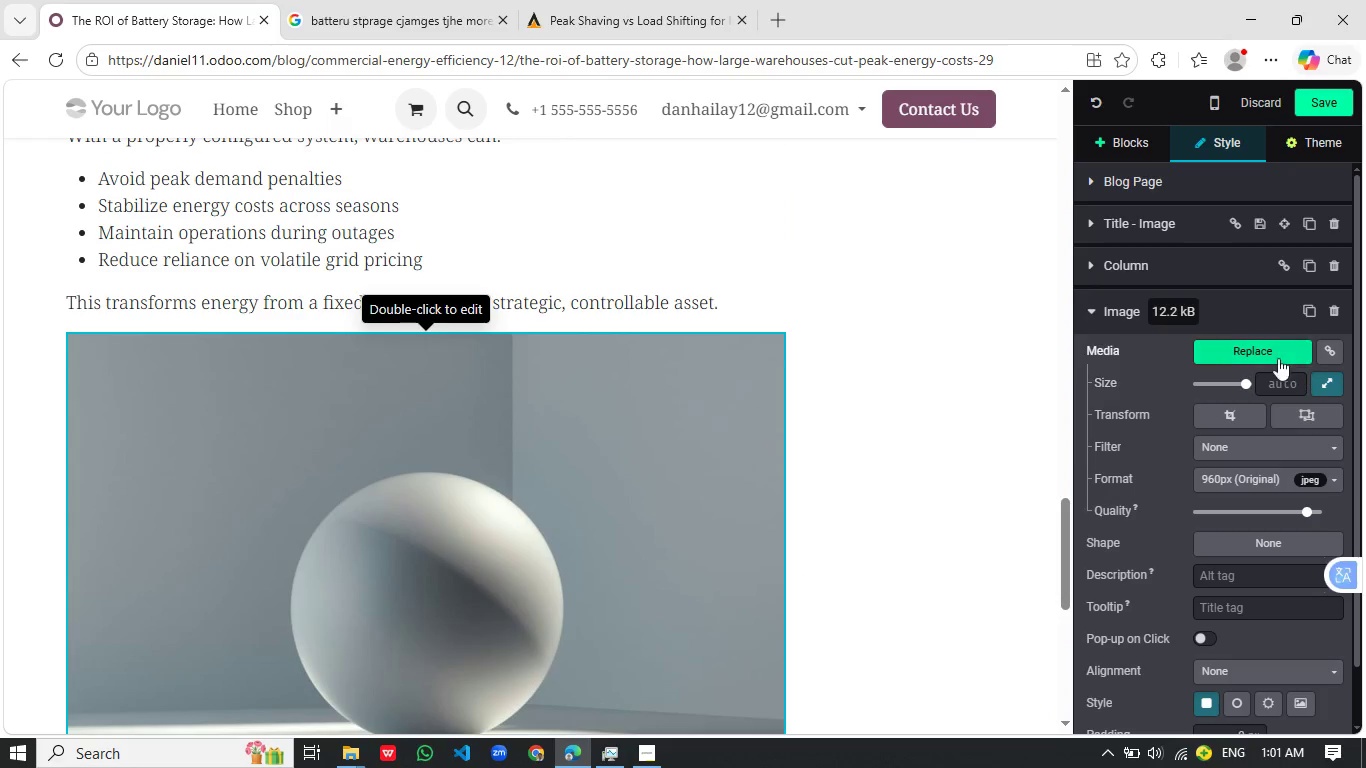 
left_click([1264, 353])
 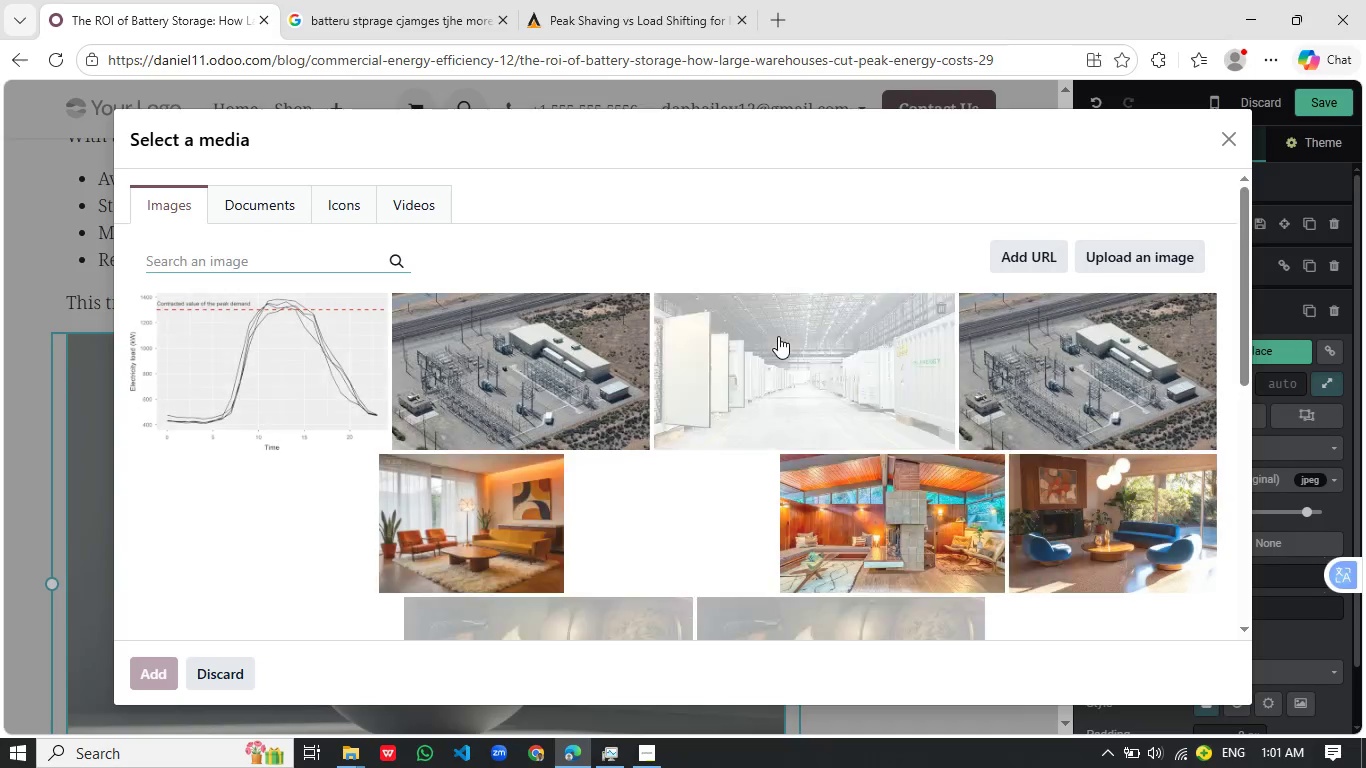 
type(battry storage on controlling timing)
 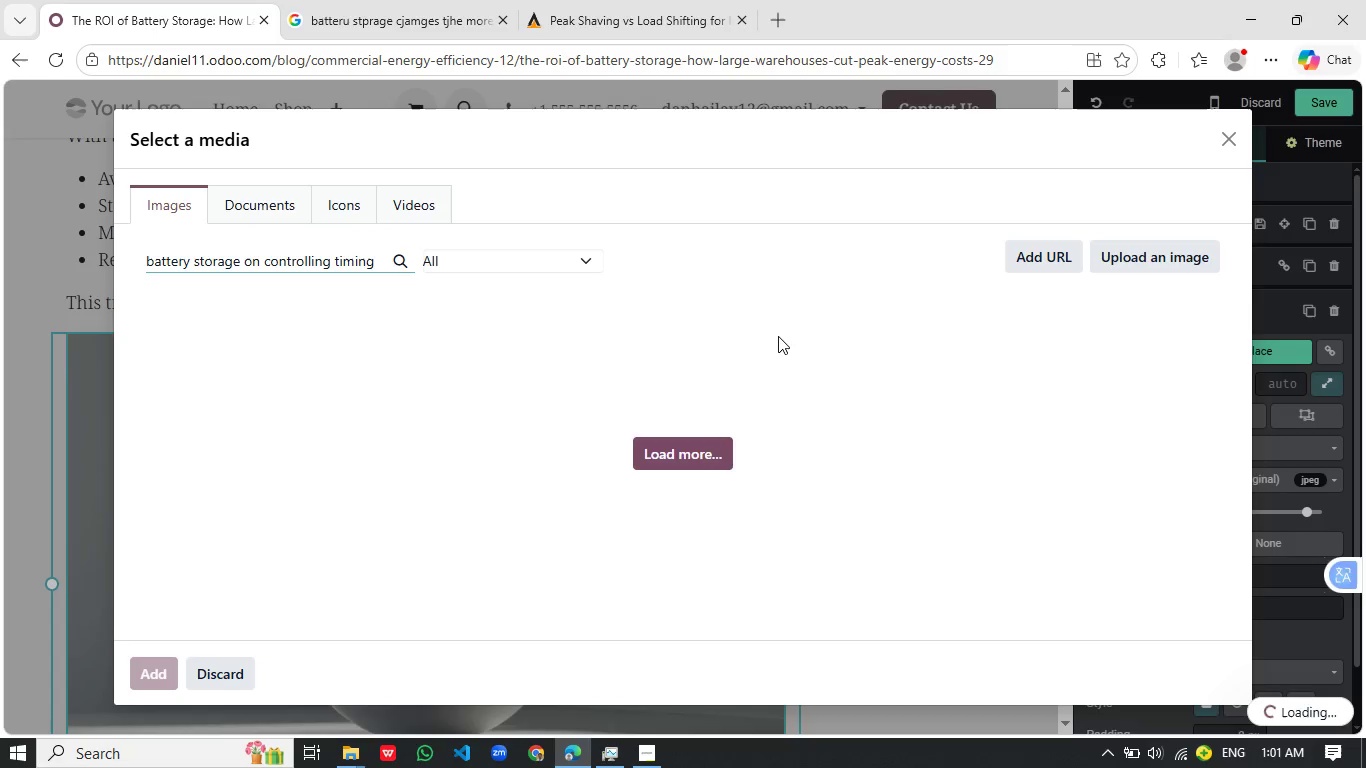 
key(Control+A)
 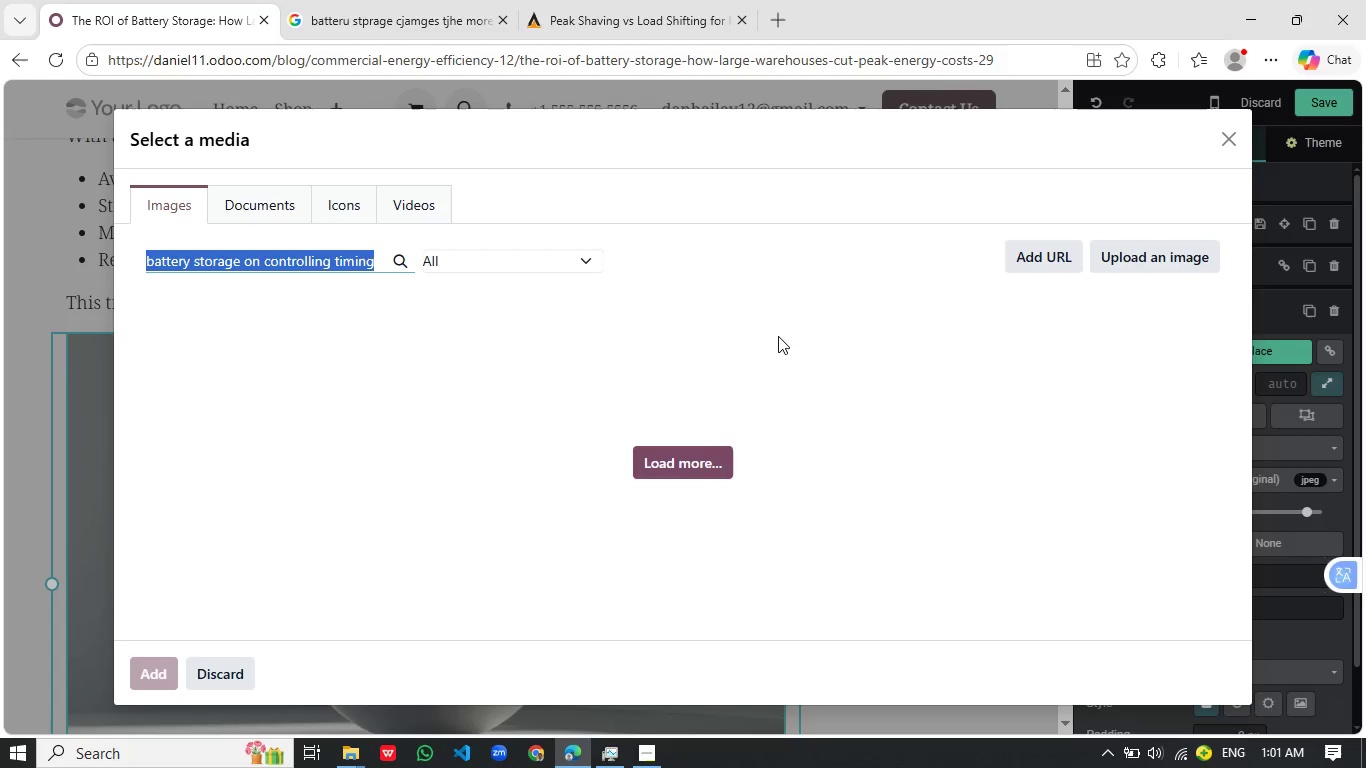 
key(Control+C)
 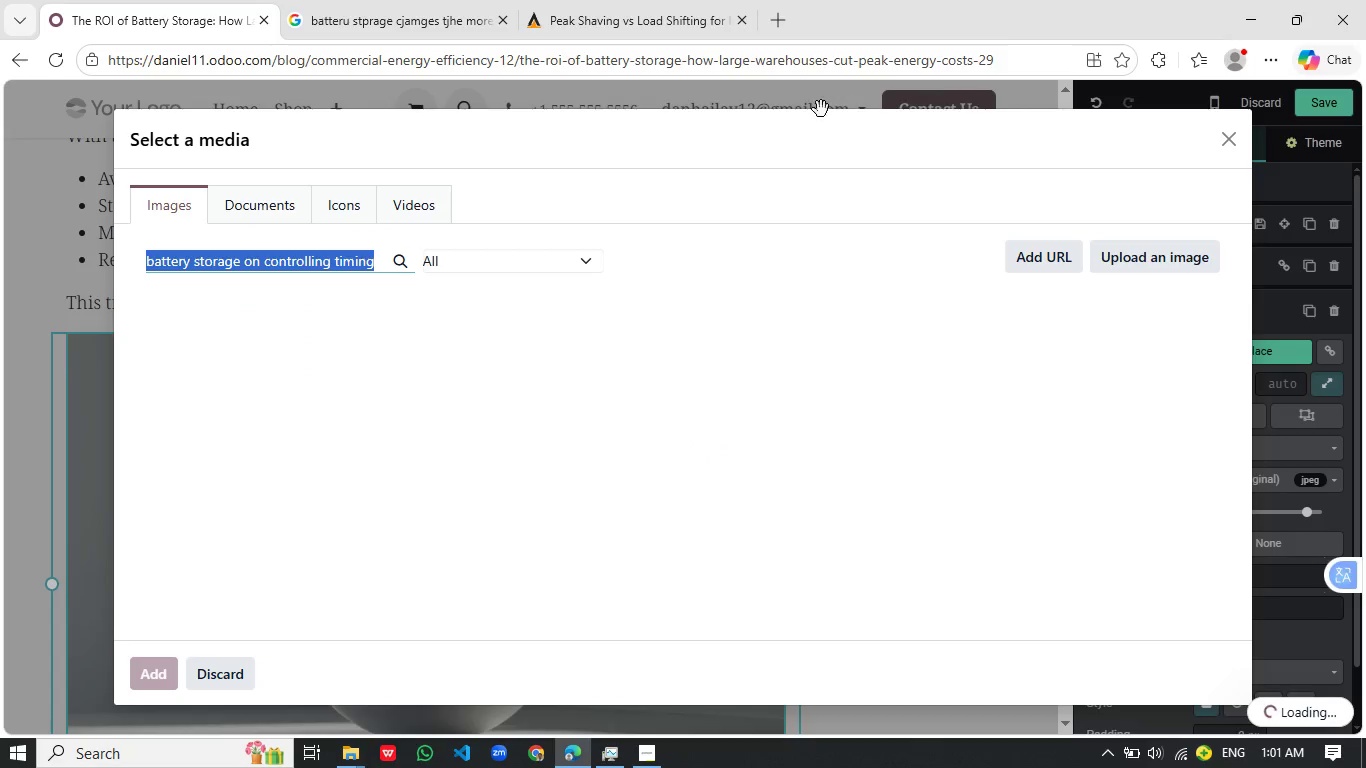 
mouse_move([869, 292])
 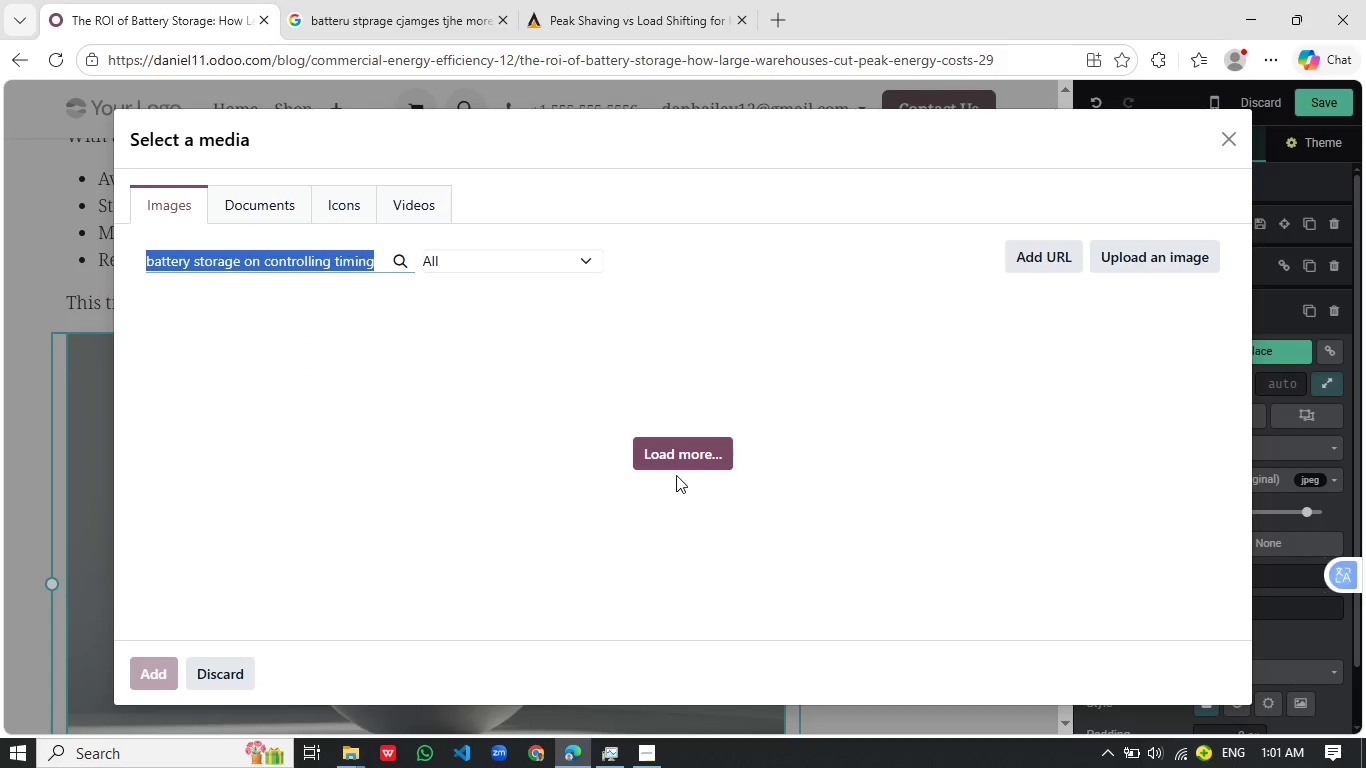 
left_click([510, 442])
 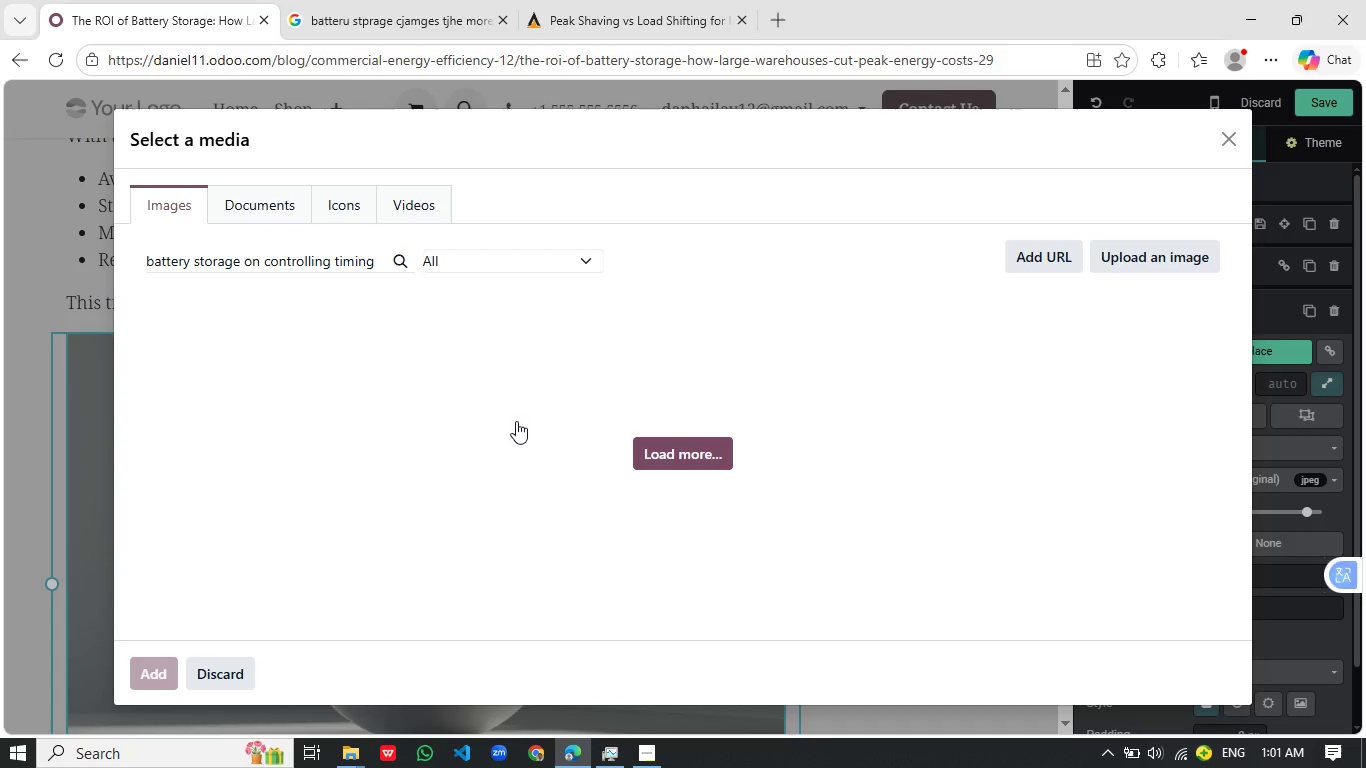 
mouse_move([535, 421])
 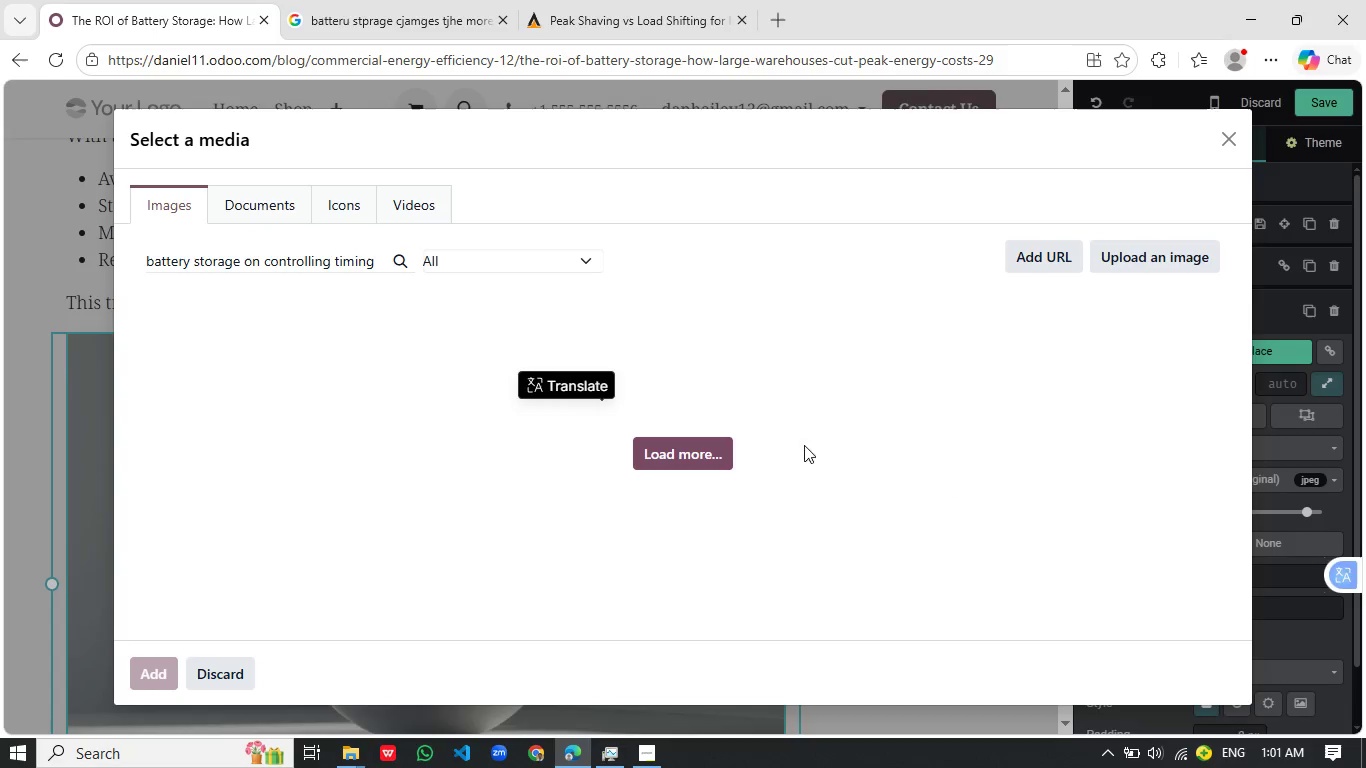 
mouse_move([261, 250])
 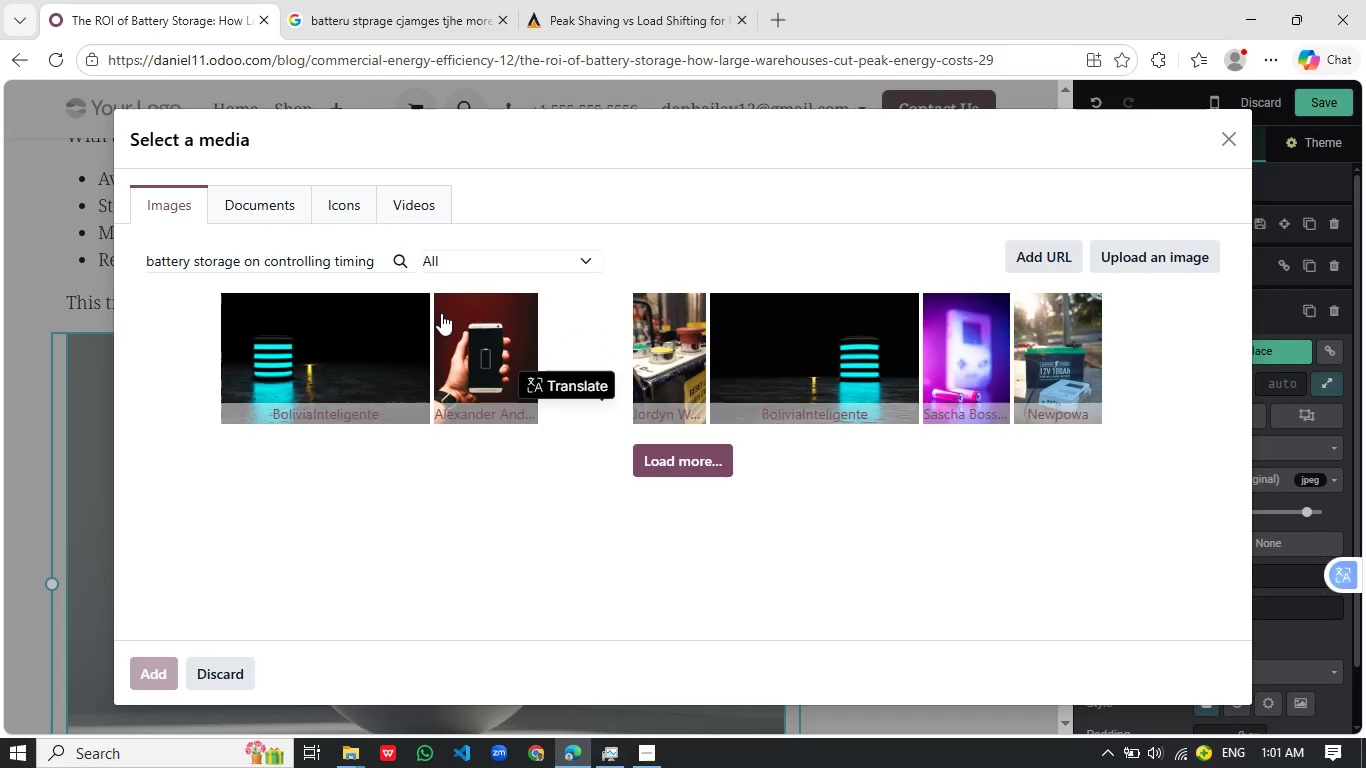 
mouse_move([464, 317])
 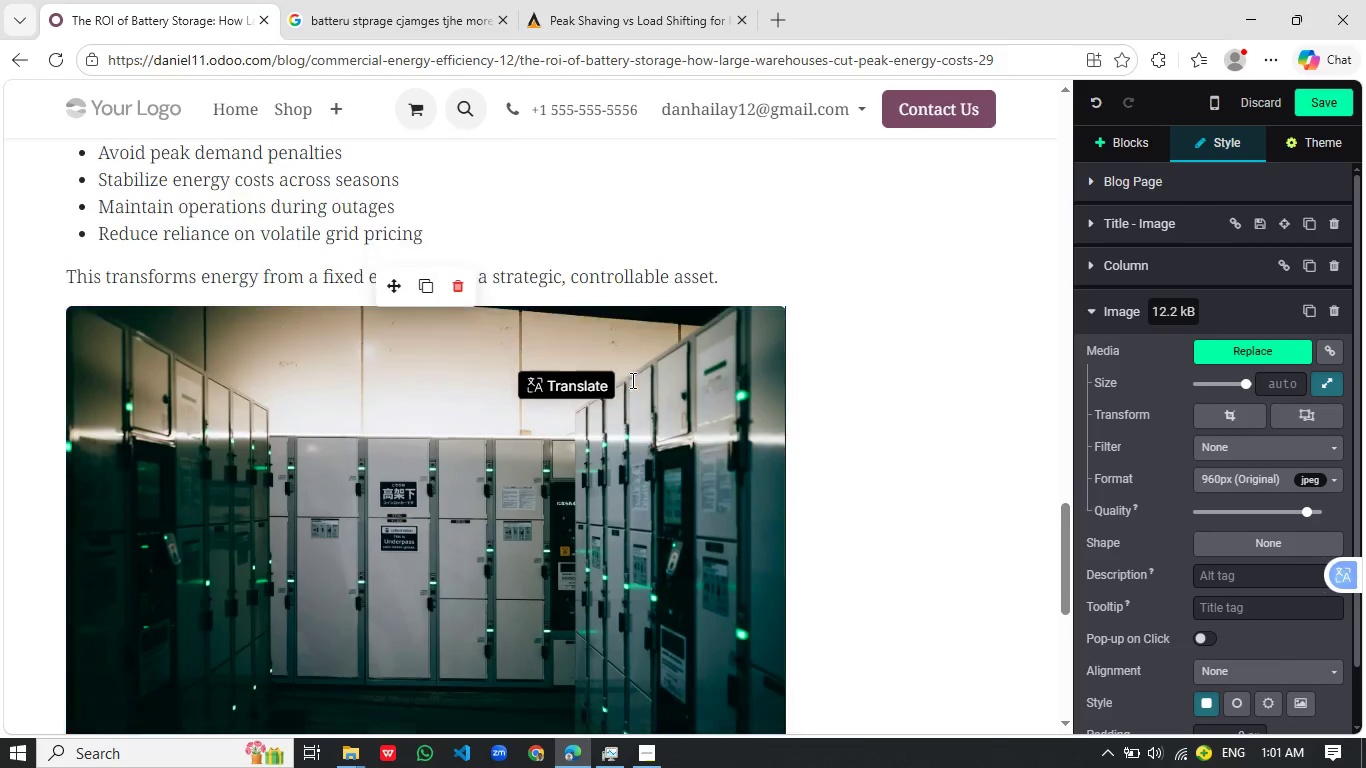 
scroll: coordinate [631, 380], scroll_direction: down, amount: 2.0
 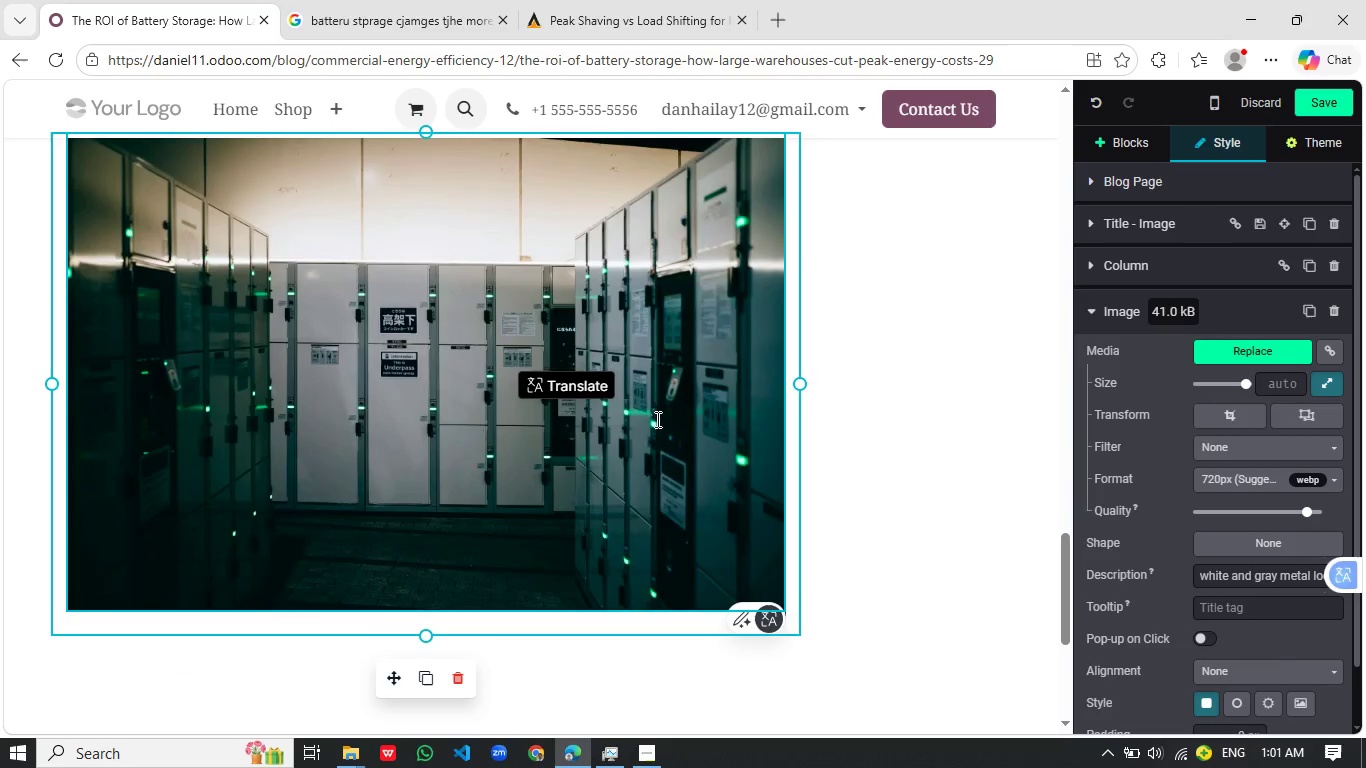 
left_click([584, 546])
 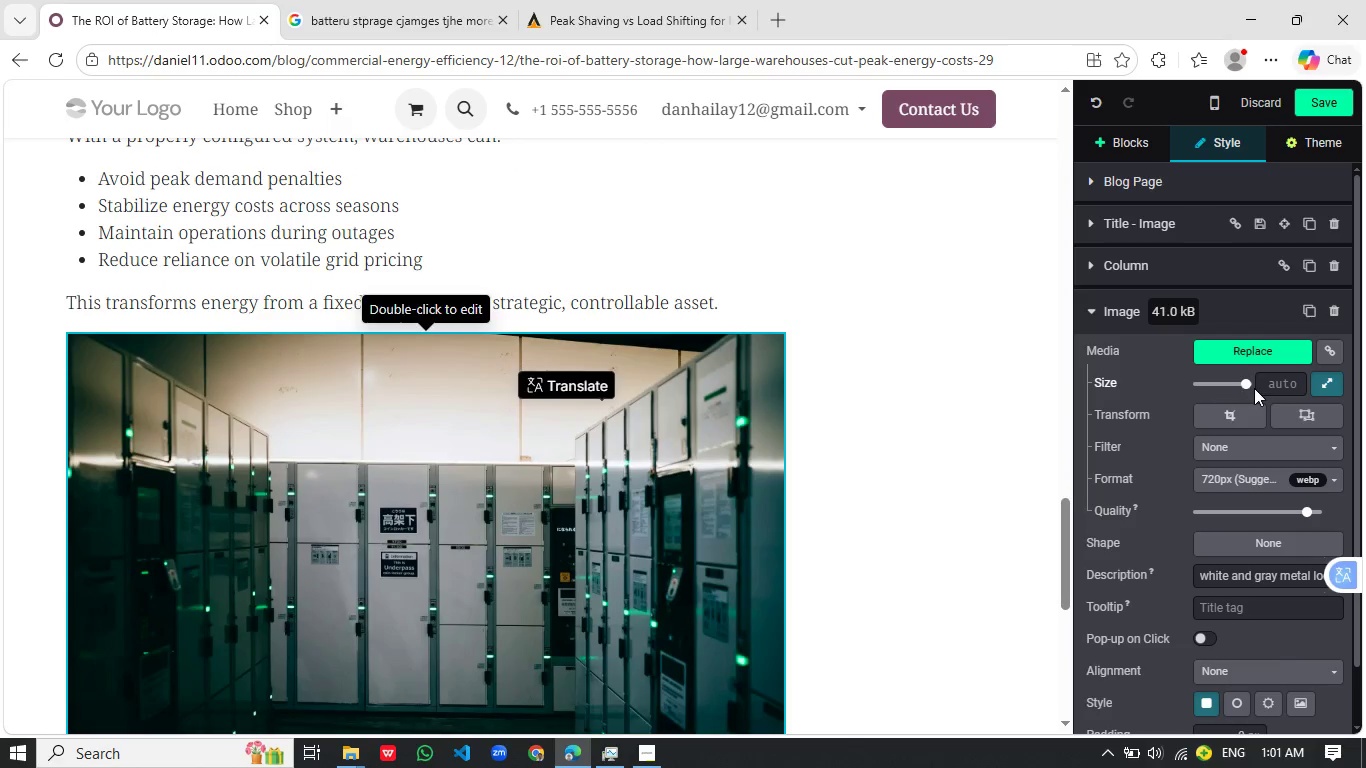 
scroll: coordinate [656, 419], scroll_direction: up, amount: 2.0
 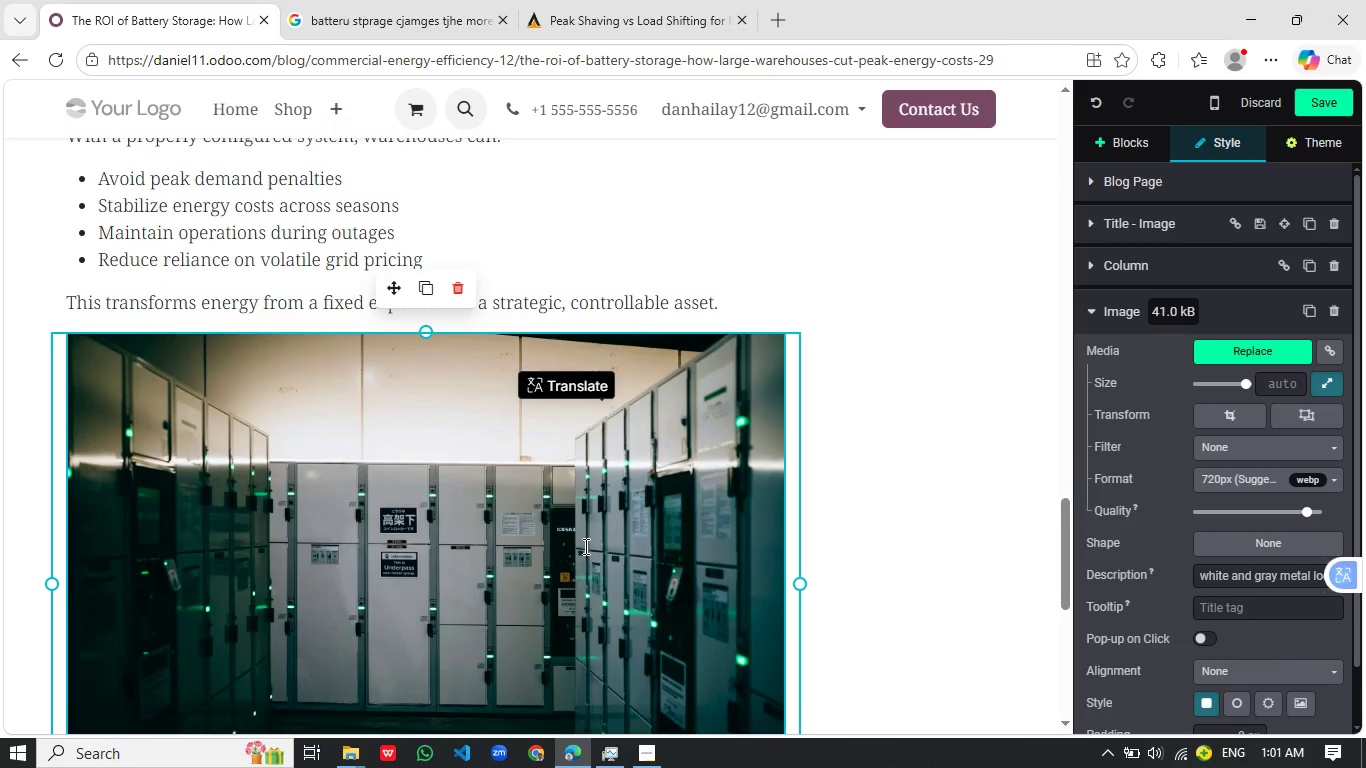 
left_click([1254, 388])
 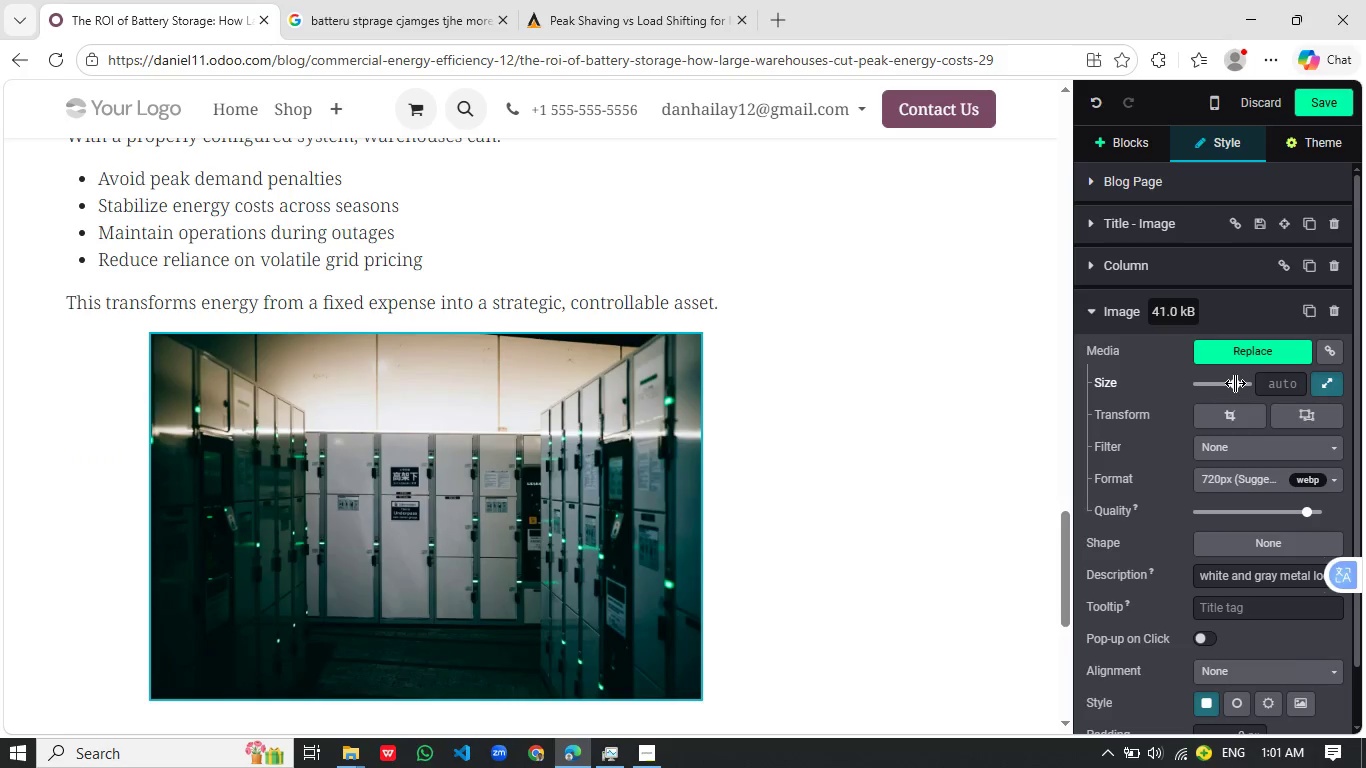 
left_click([1235, 383])
 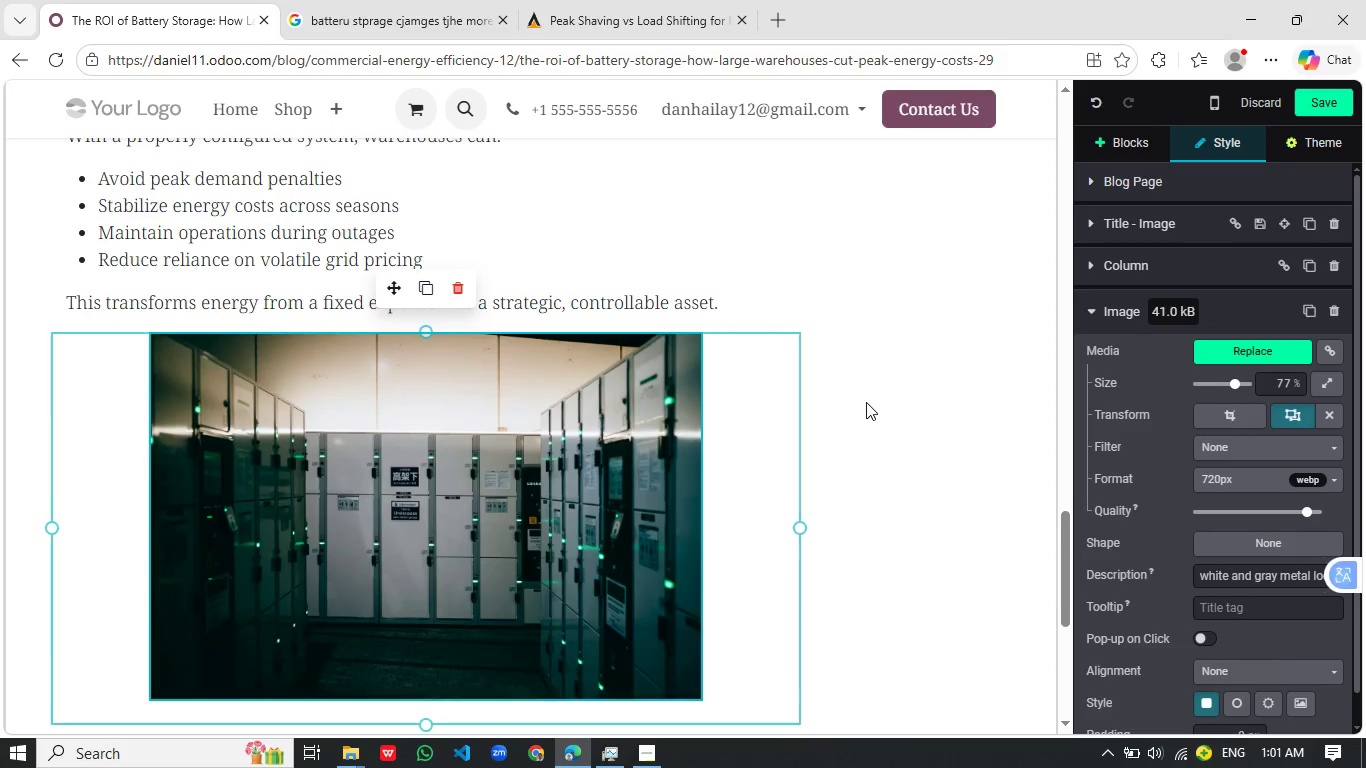 
left_click_drag(start_coordinate=[1237, 381], to_coordinate=[1276, 386])
 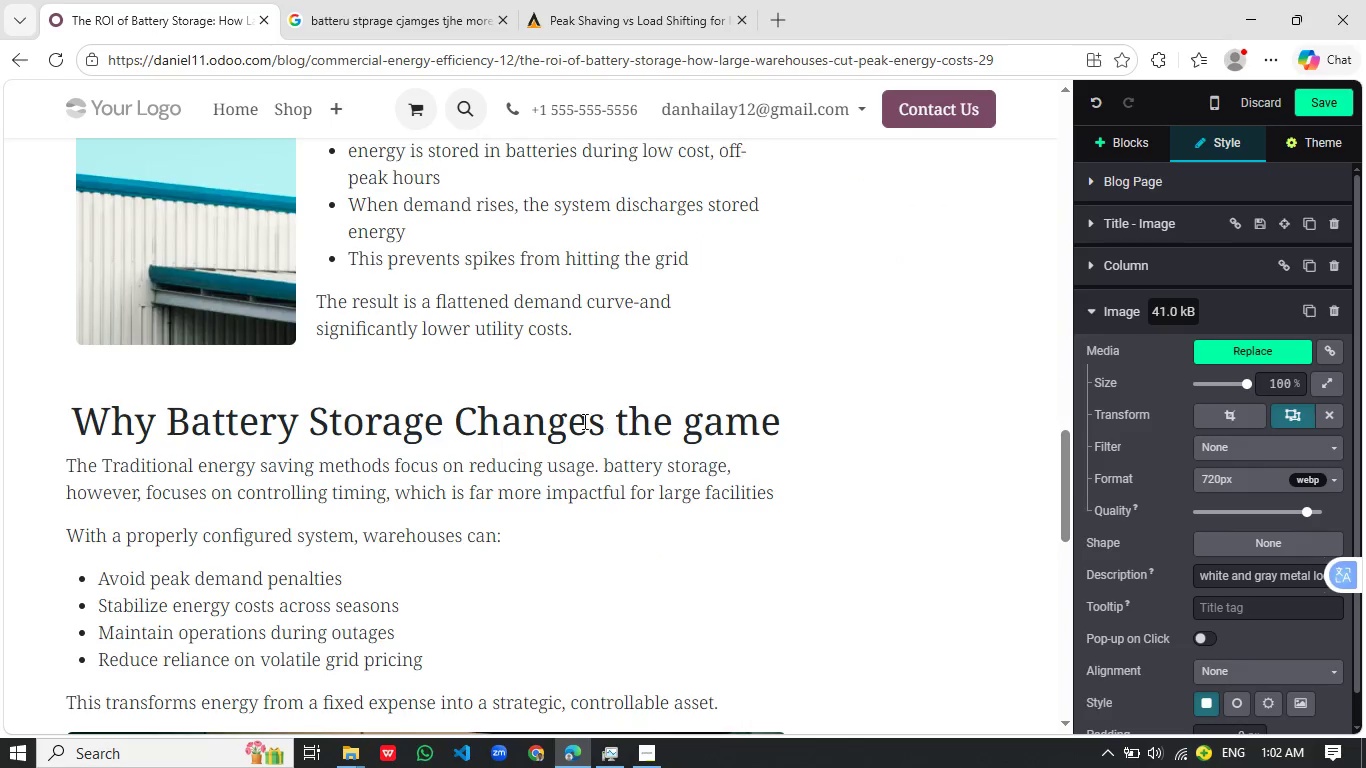 
scroll: coordinate [564, 522], scroll_direction: up, amount: 4.0
 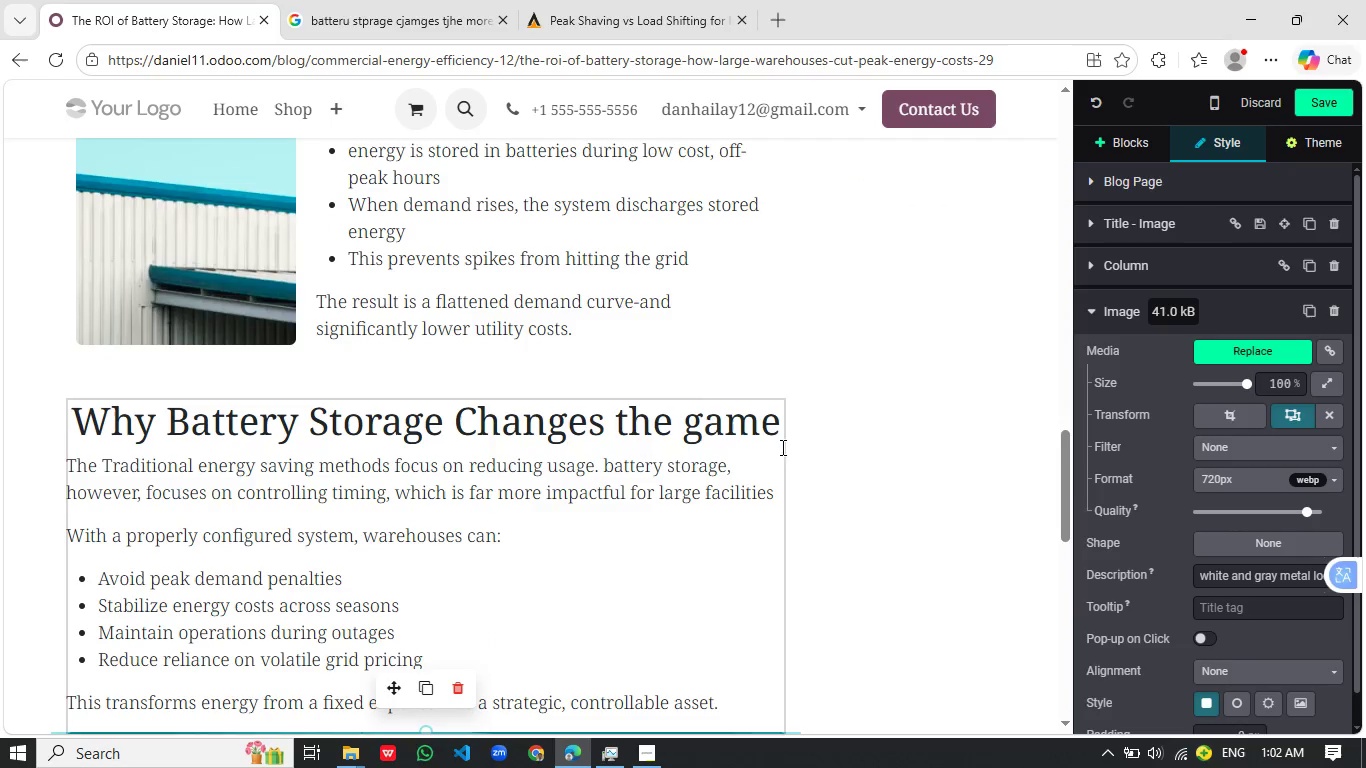 
left_click_drag(start_coordinate=[776, 432], to_coordinate=[83, 423])
 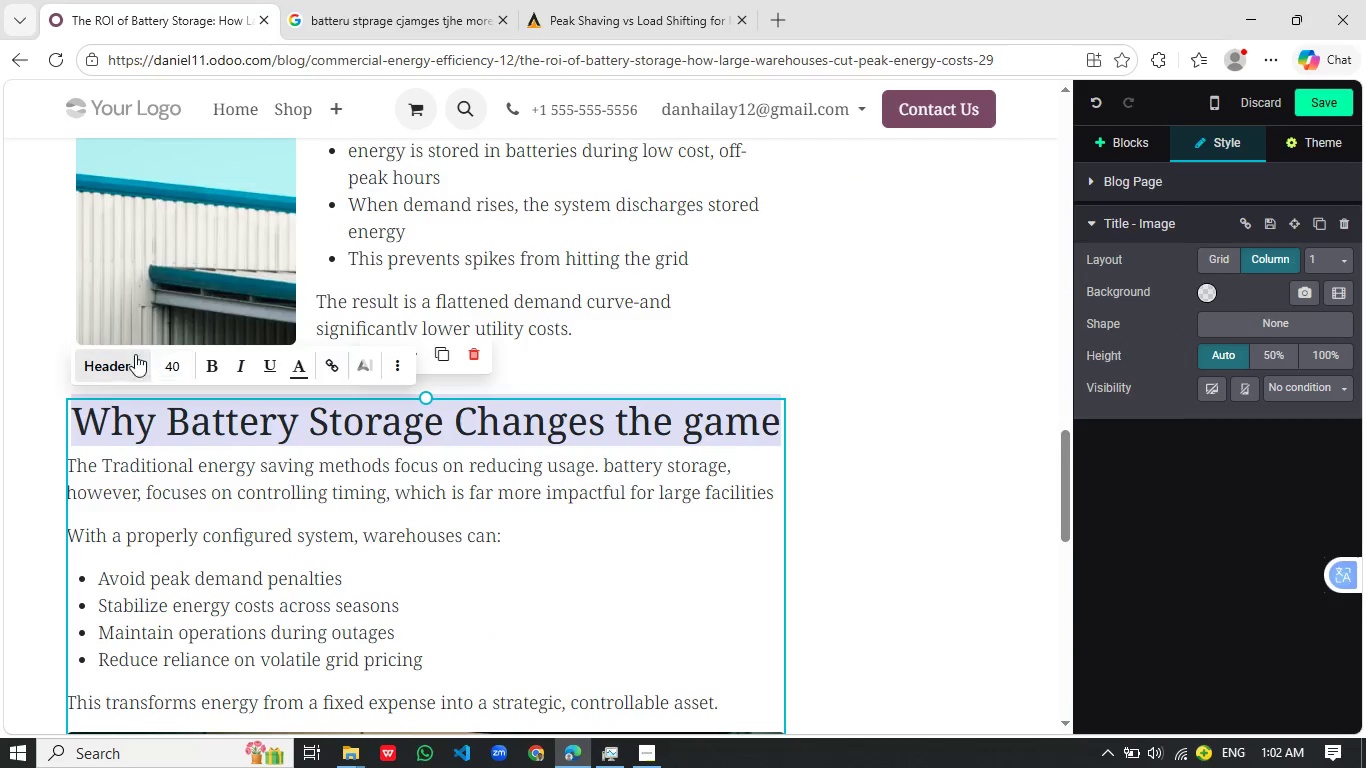 
left_click([117, 359])
 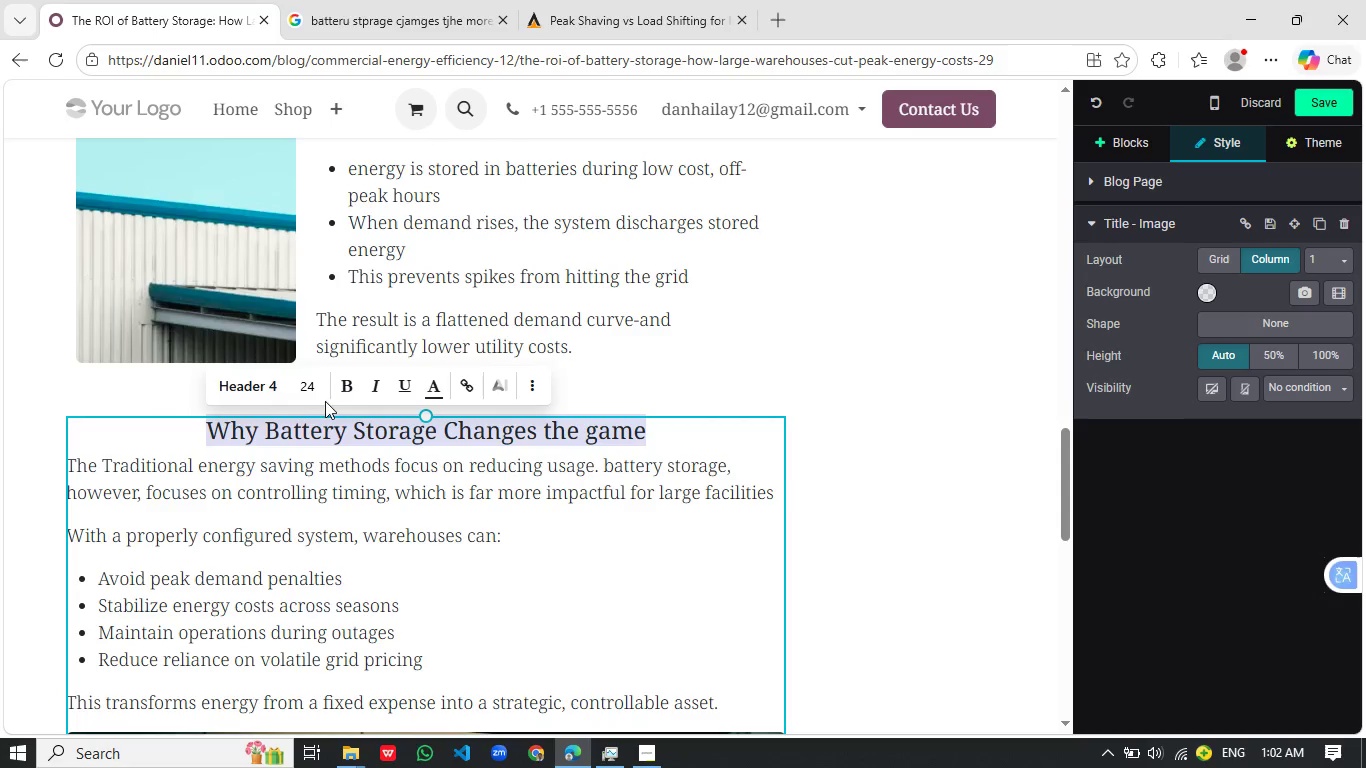 
left_click([347, 391])
 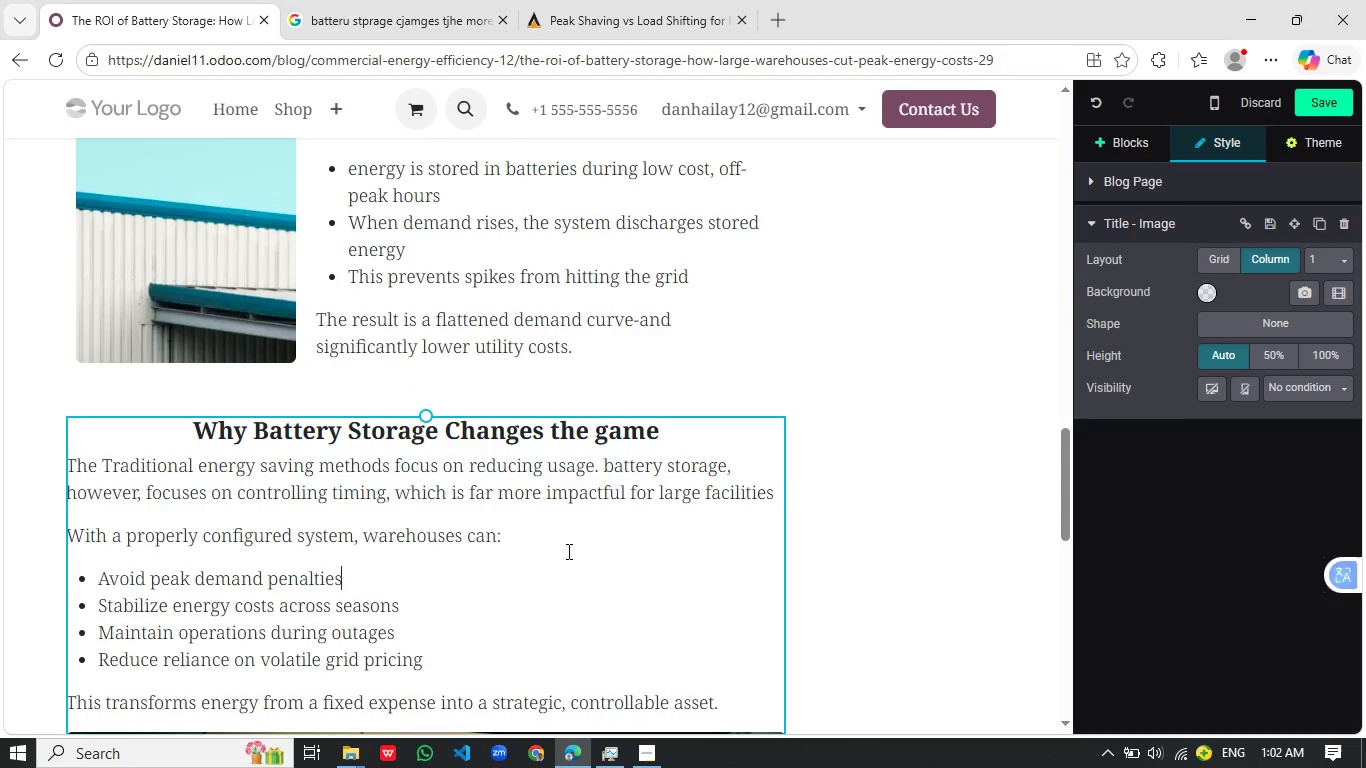 
left_click([567, 551])
 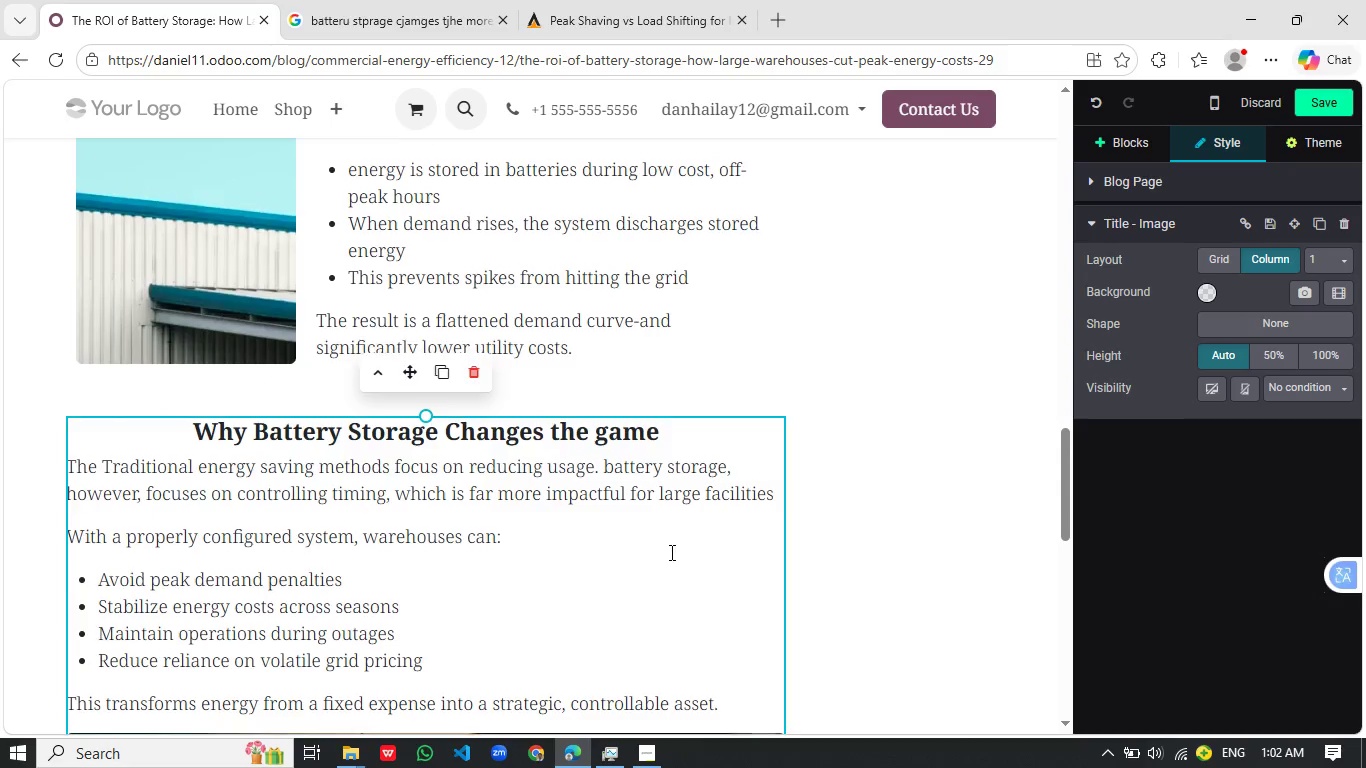 
scroll: coordinate [567, 545], scroll_direction: down, amount: 8.0
 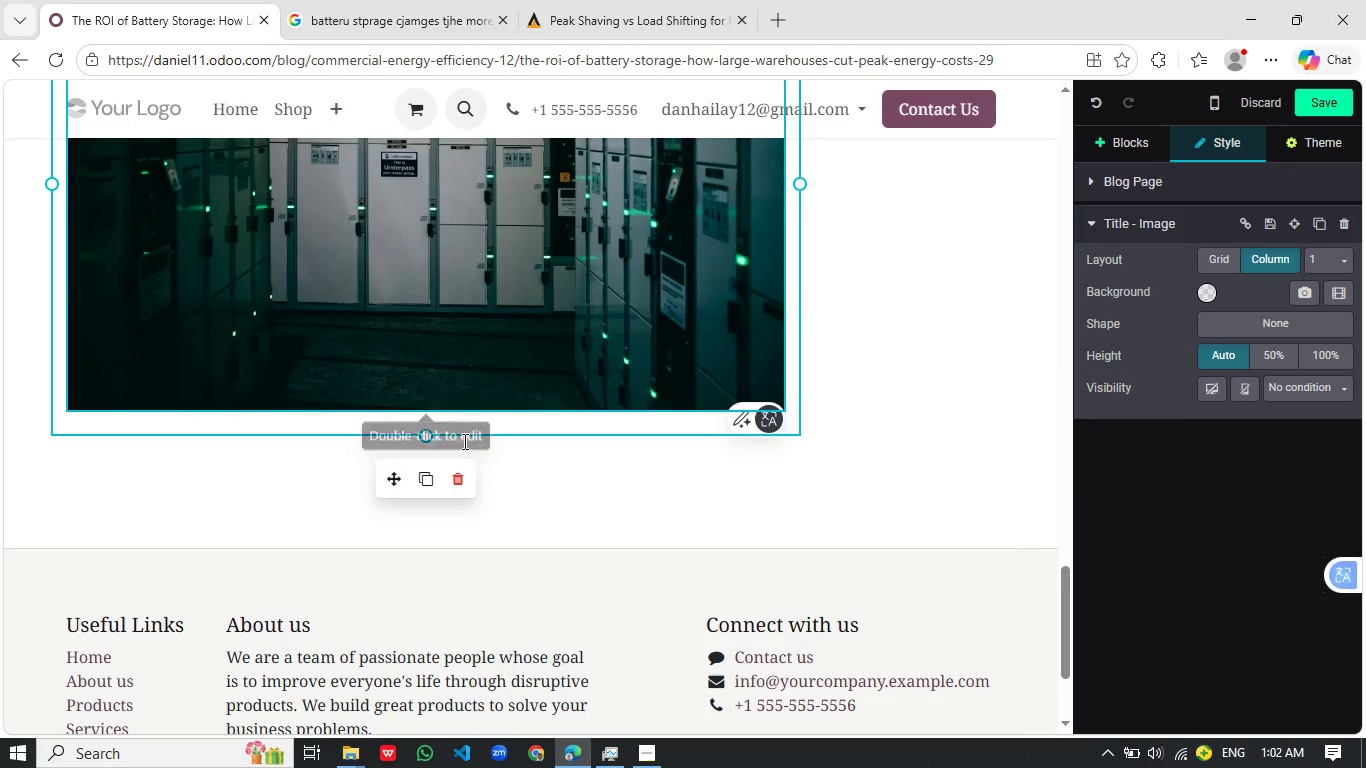 
left_click([463, 452])
 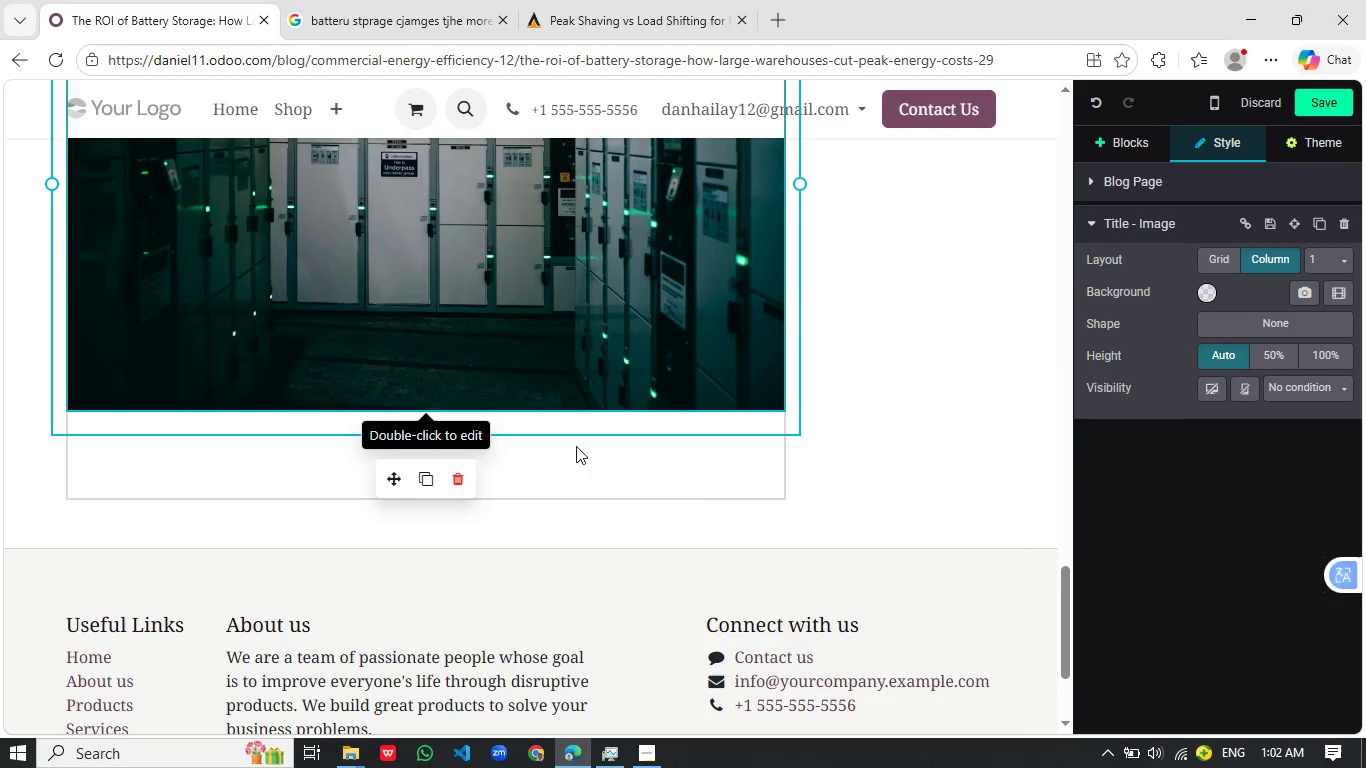 
left_click([576, 446])
 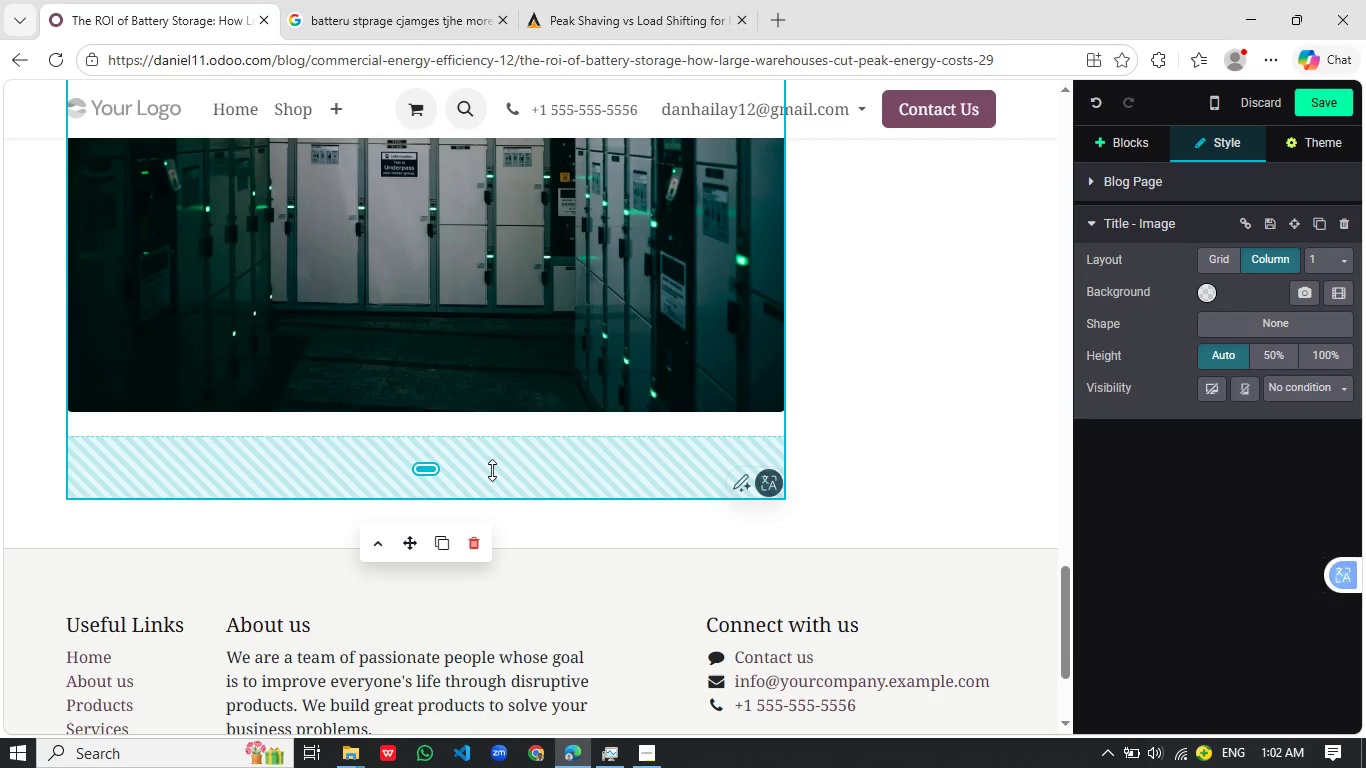 
left_click_drag(start_coordinate=[492, 470], to_coordinate=[528, 363])
 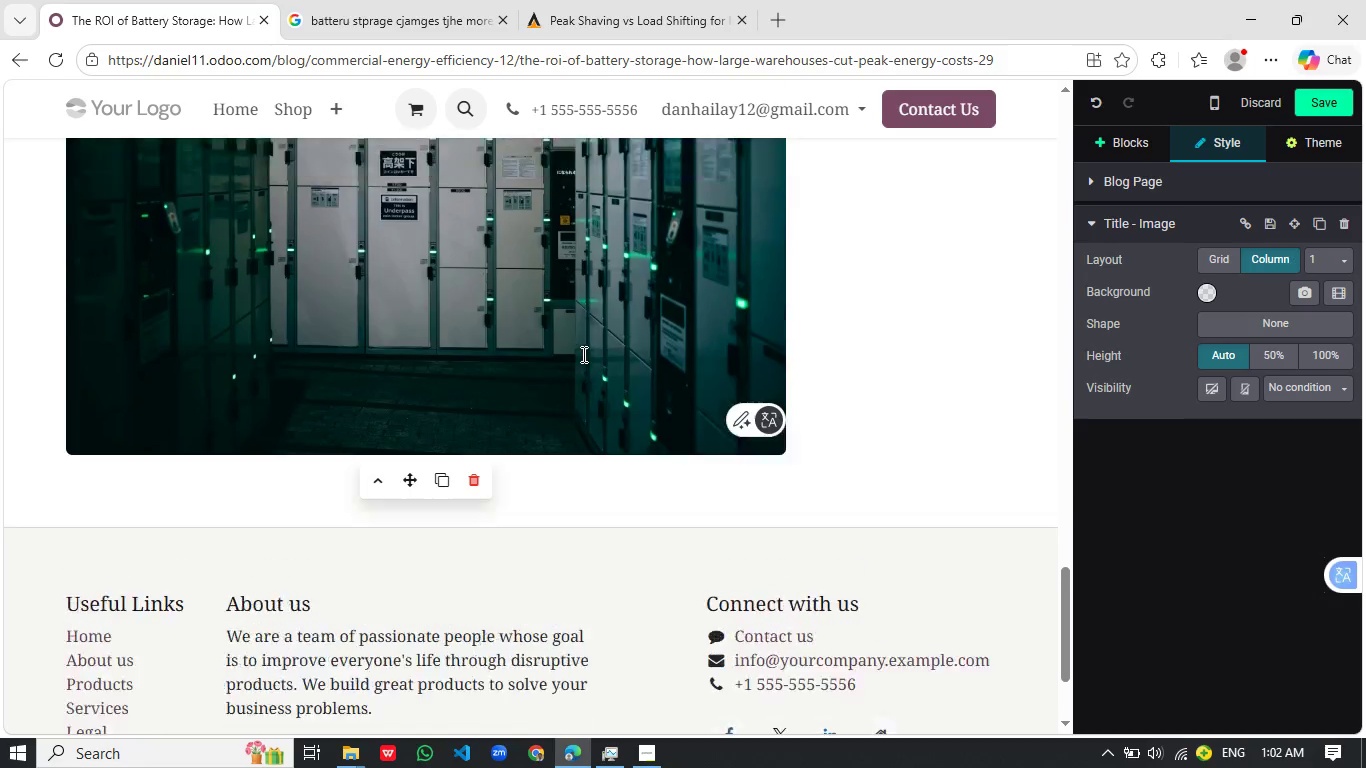 
scroll: coordinate [474, 557], scroll_direction: down, amount: 2.0
 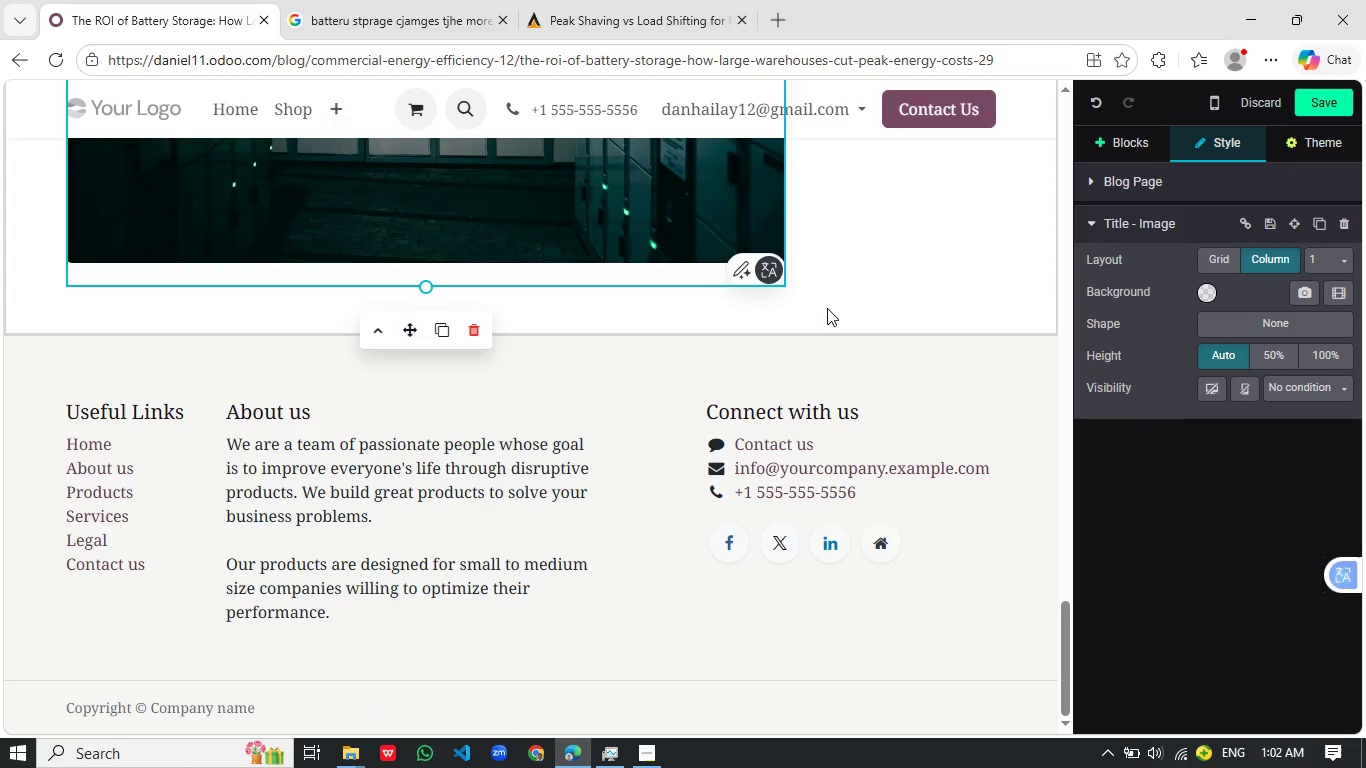 
left_click([827, 308])
 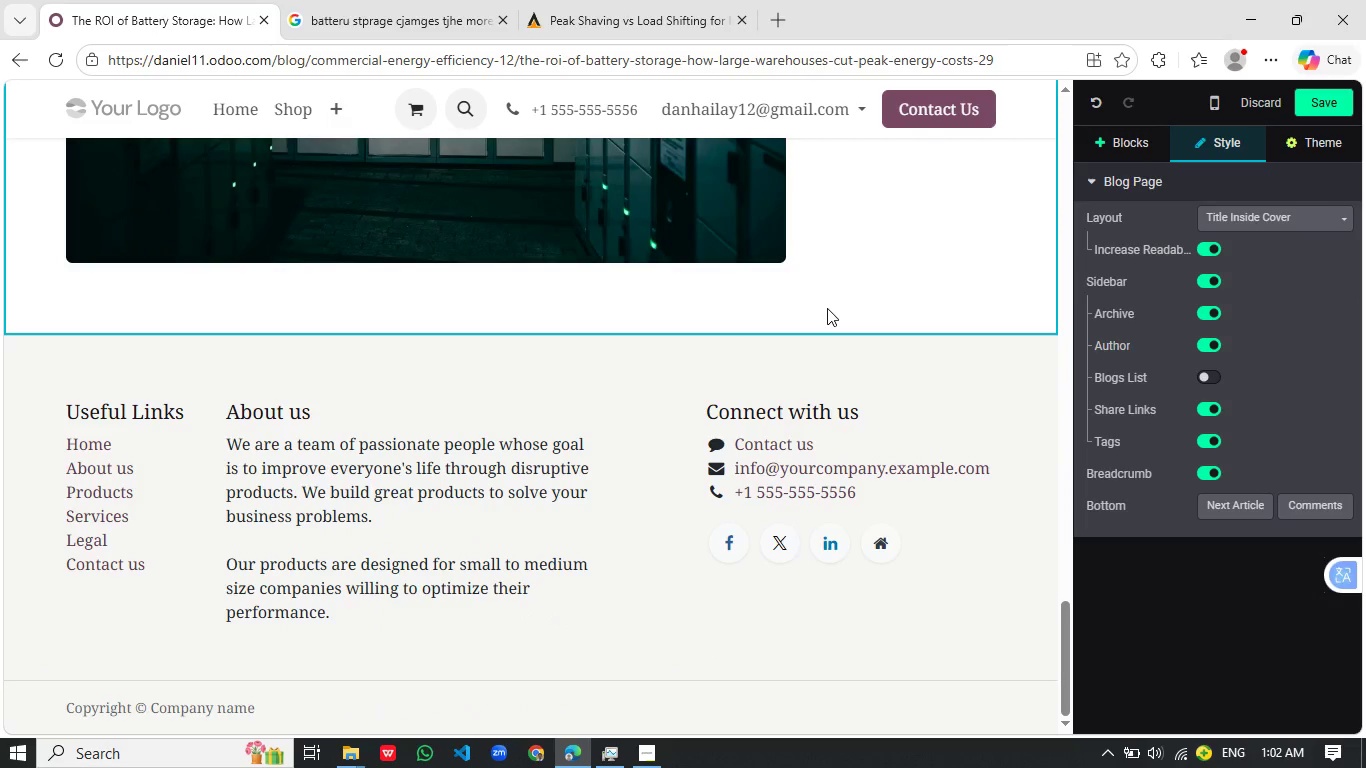 
wait(16.25)
 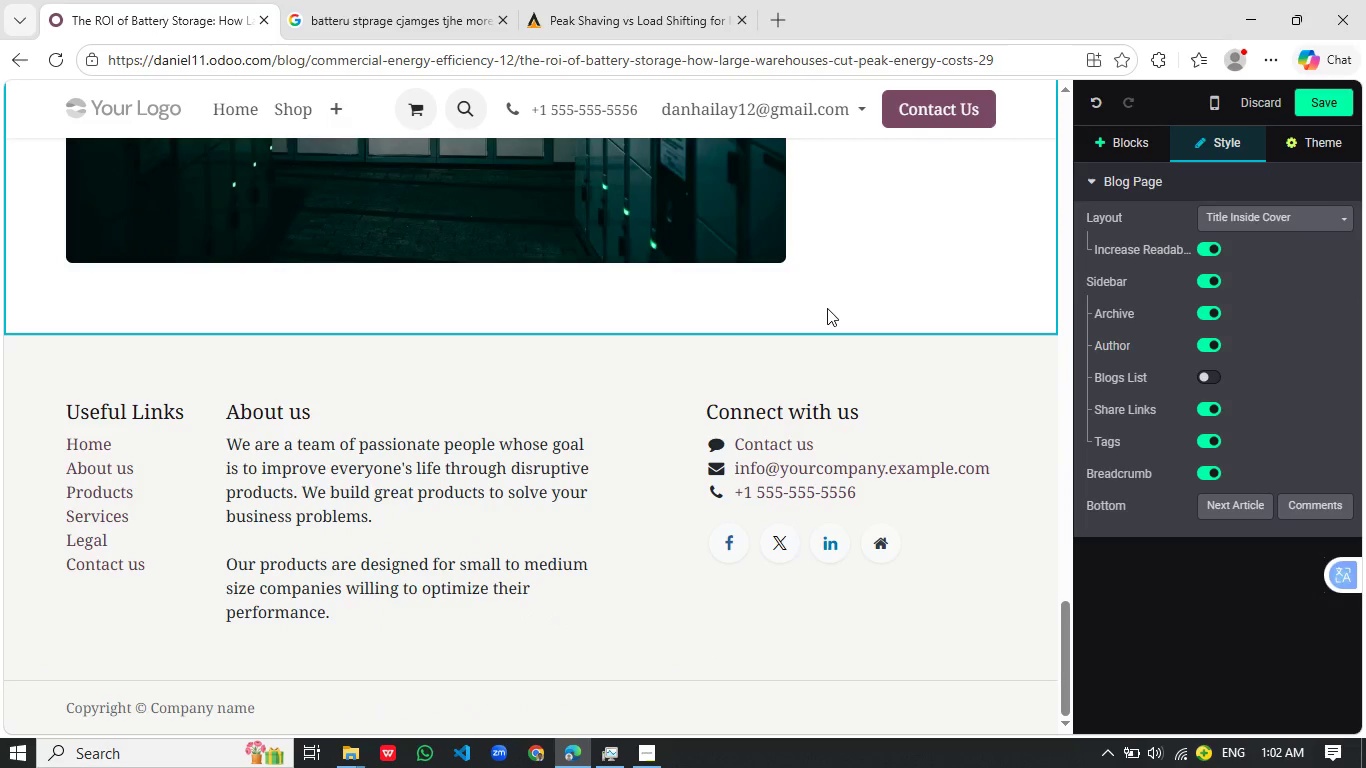 
left_click([650, 752])